 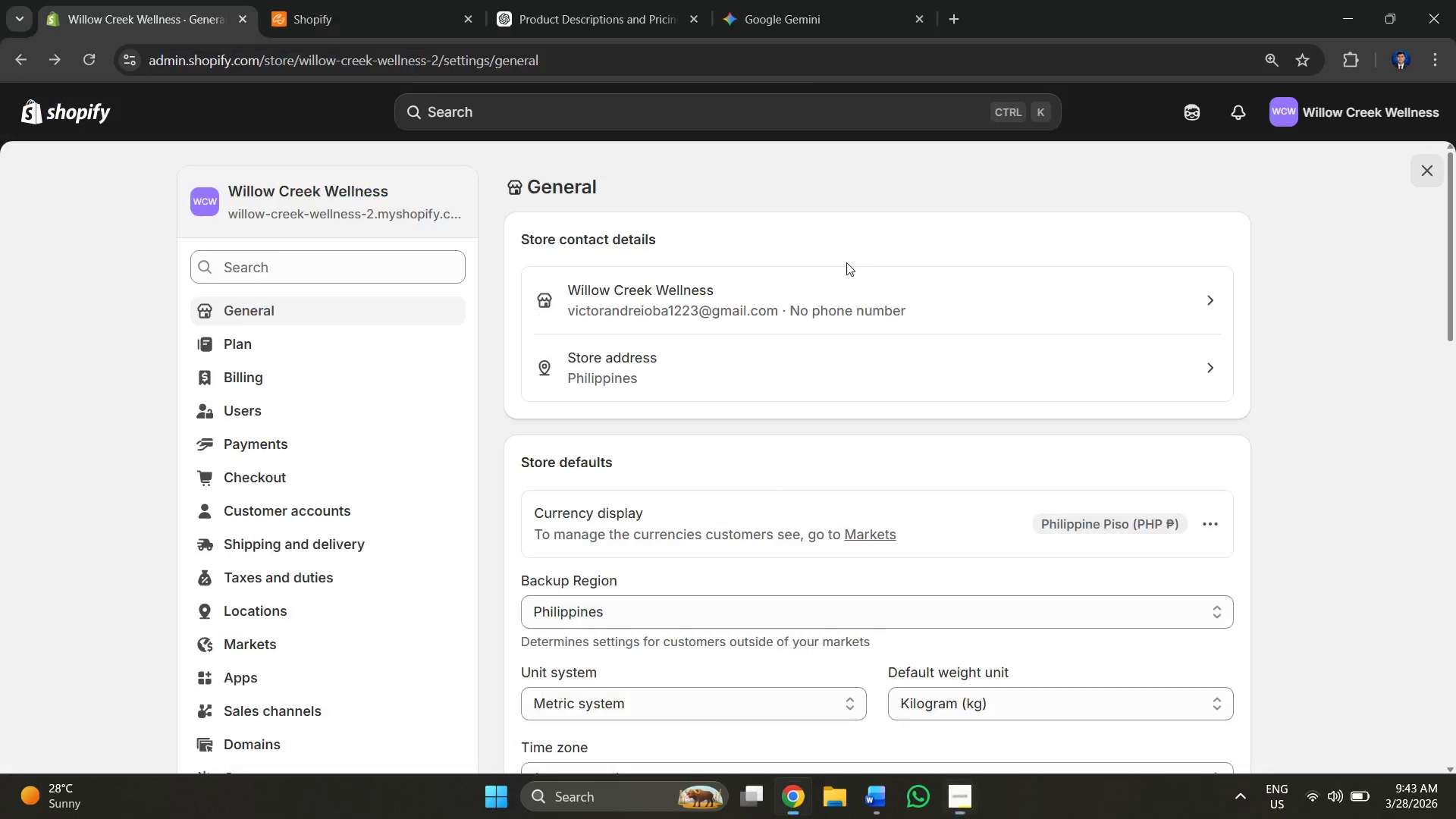 
double_click([823, 2])
 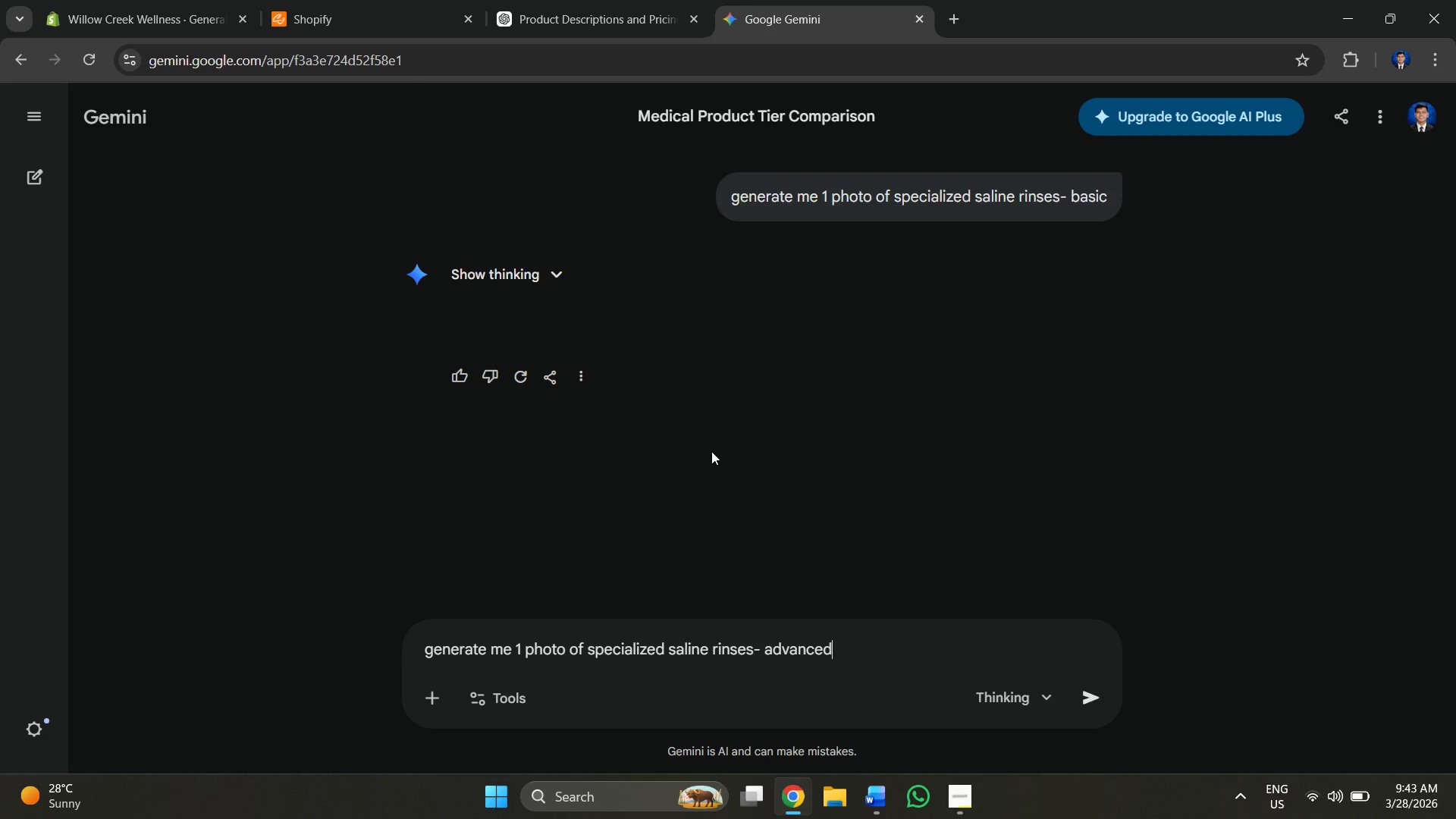 
scroll: coordinate [894, 378], scroll_direction: down, amount: 1.0
 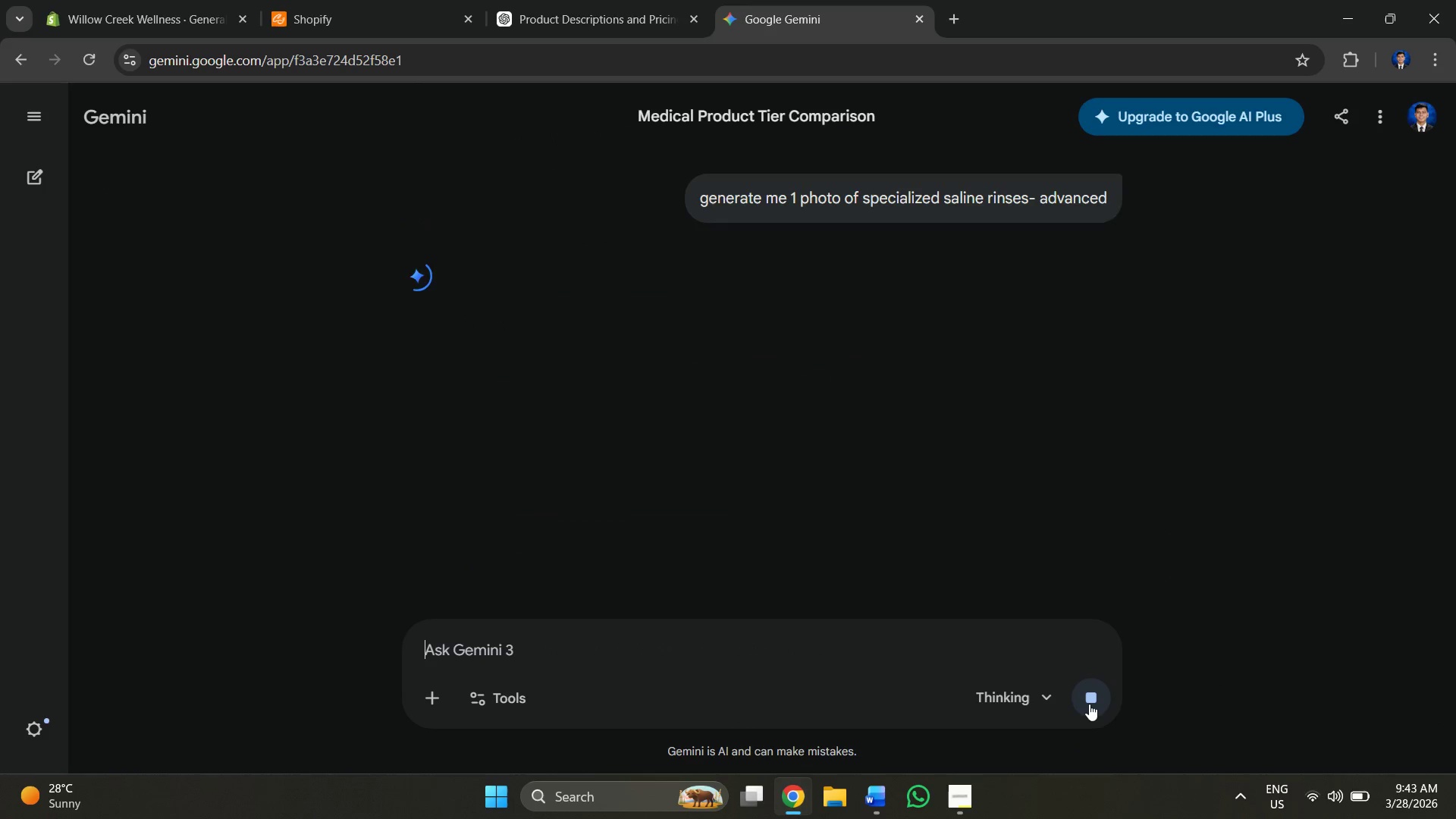 
wait(5.28)
 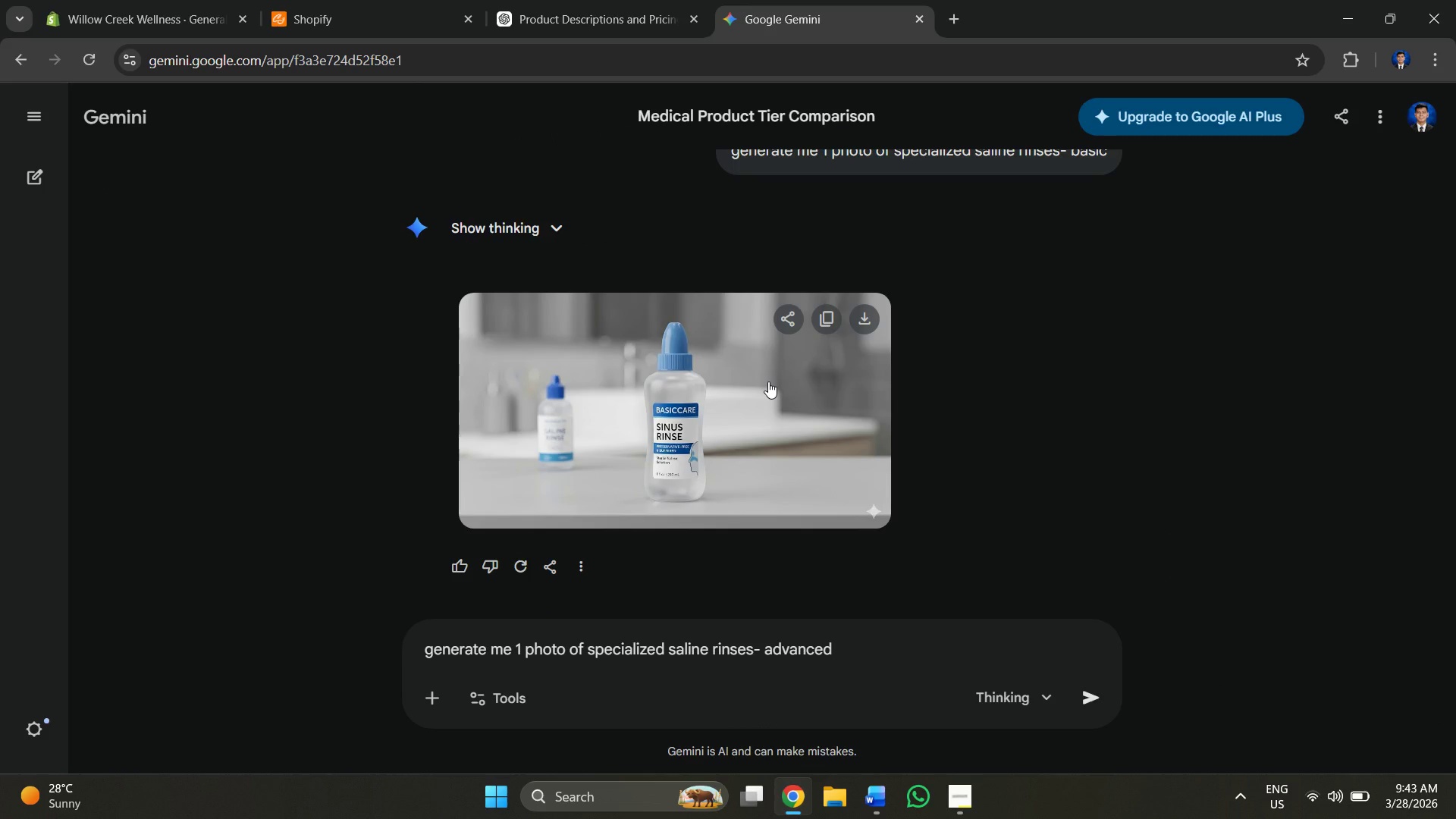 
left_click([676, 628])
 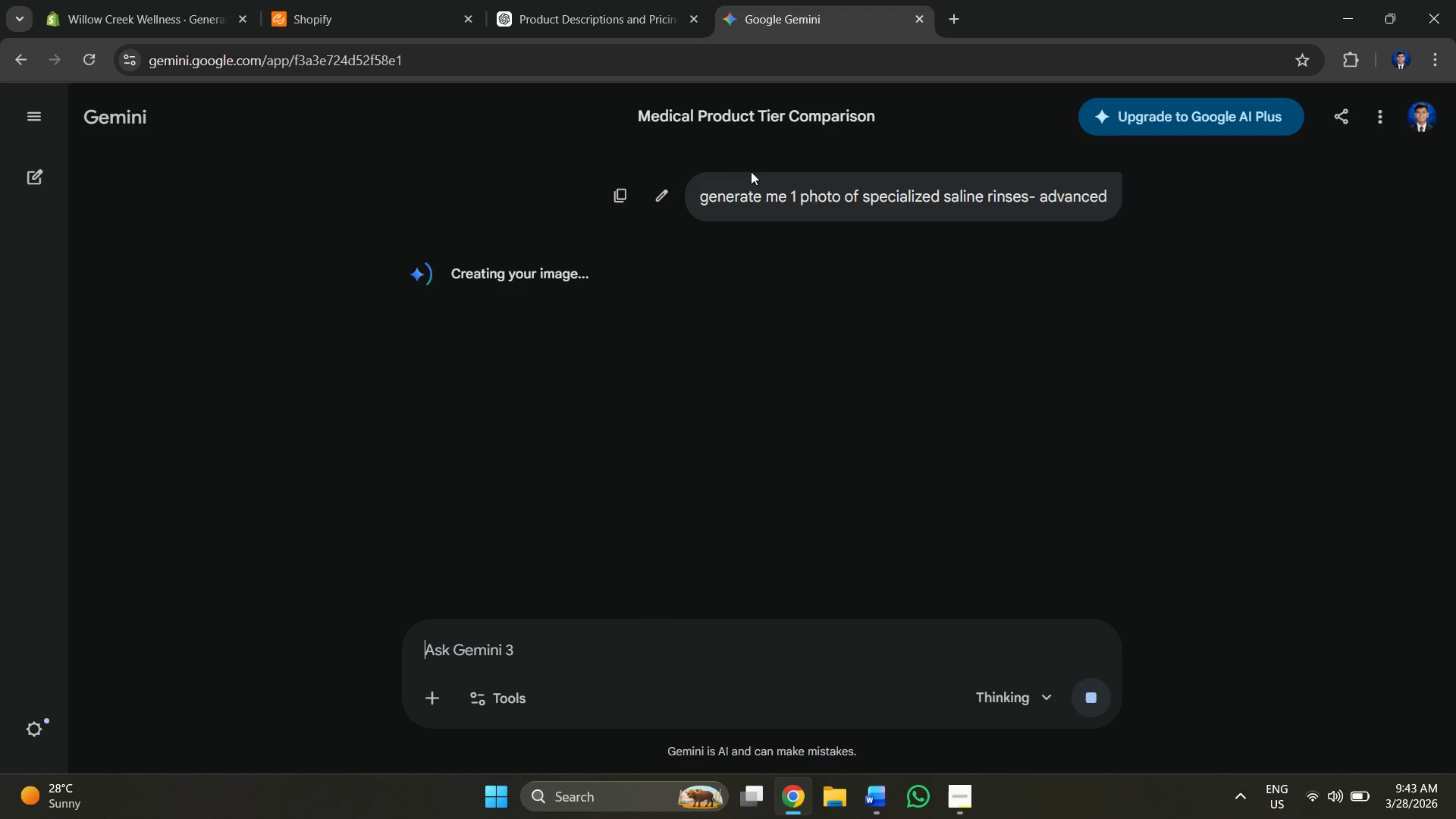 
left_click_drag(start_coordinate=[701, 190], to_coordinate=[1031, 208])
 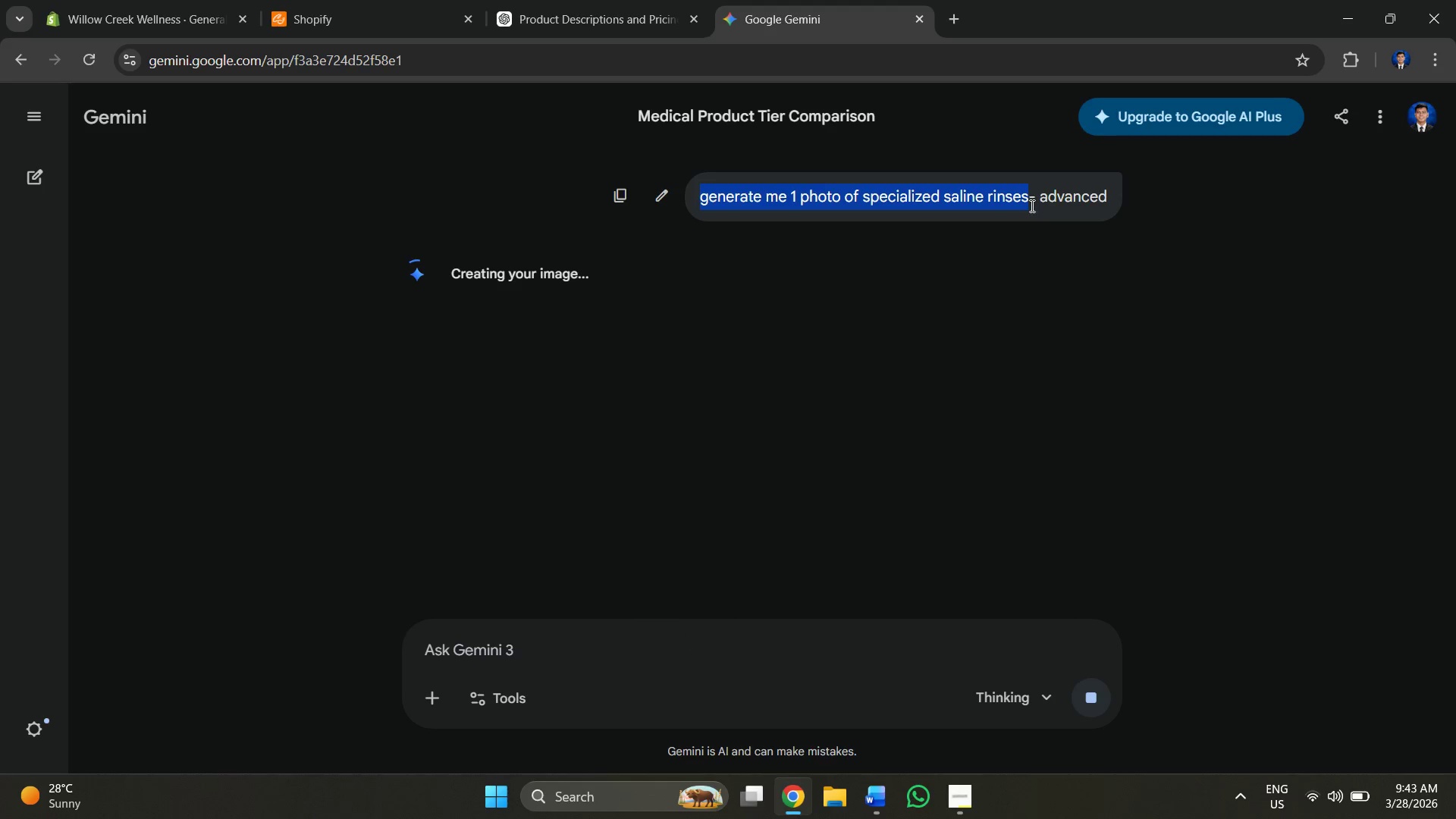 
key(Control+C)
 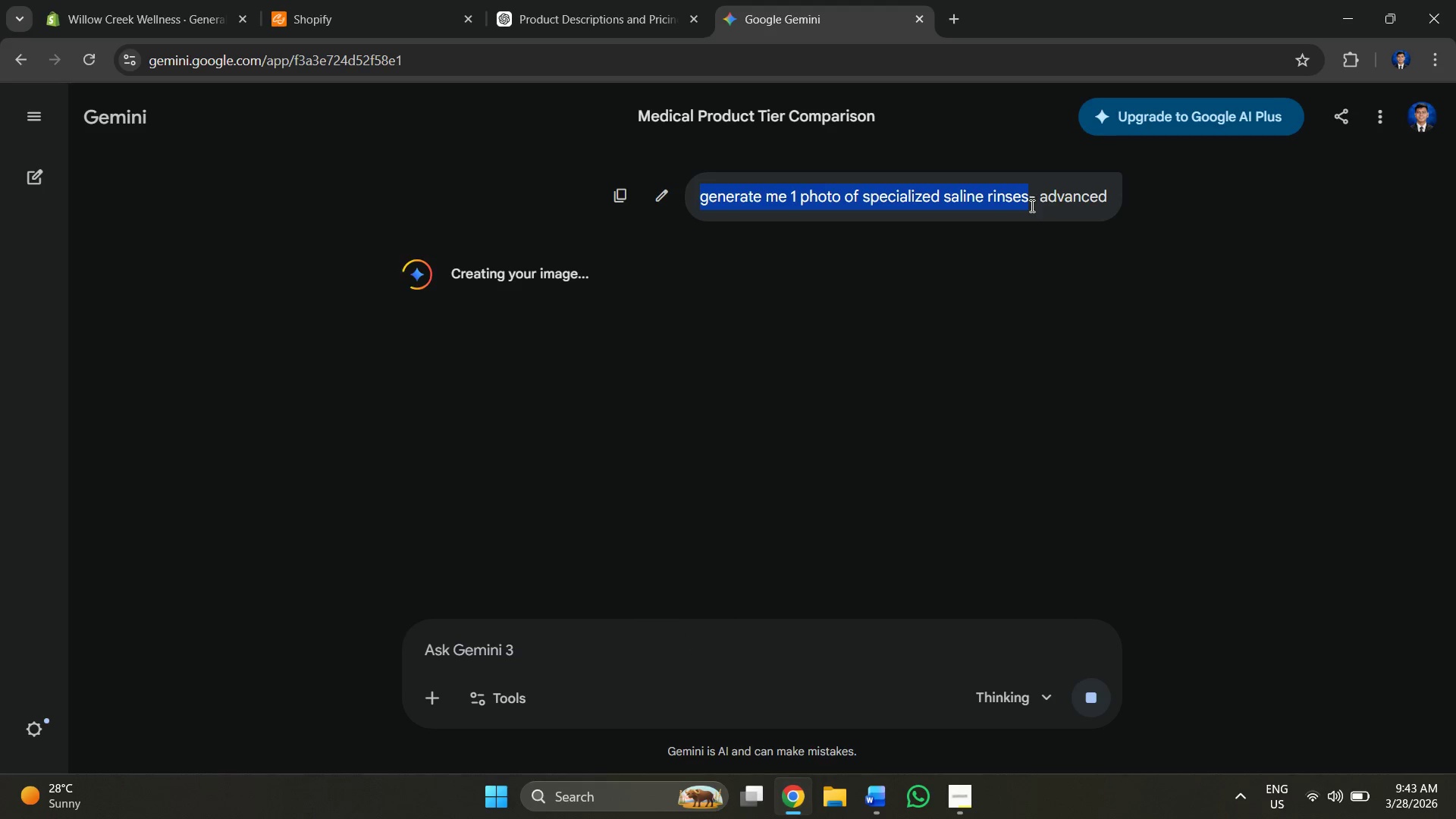 
key(Alt+AltLeft)
 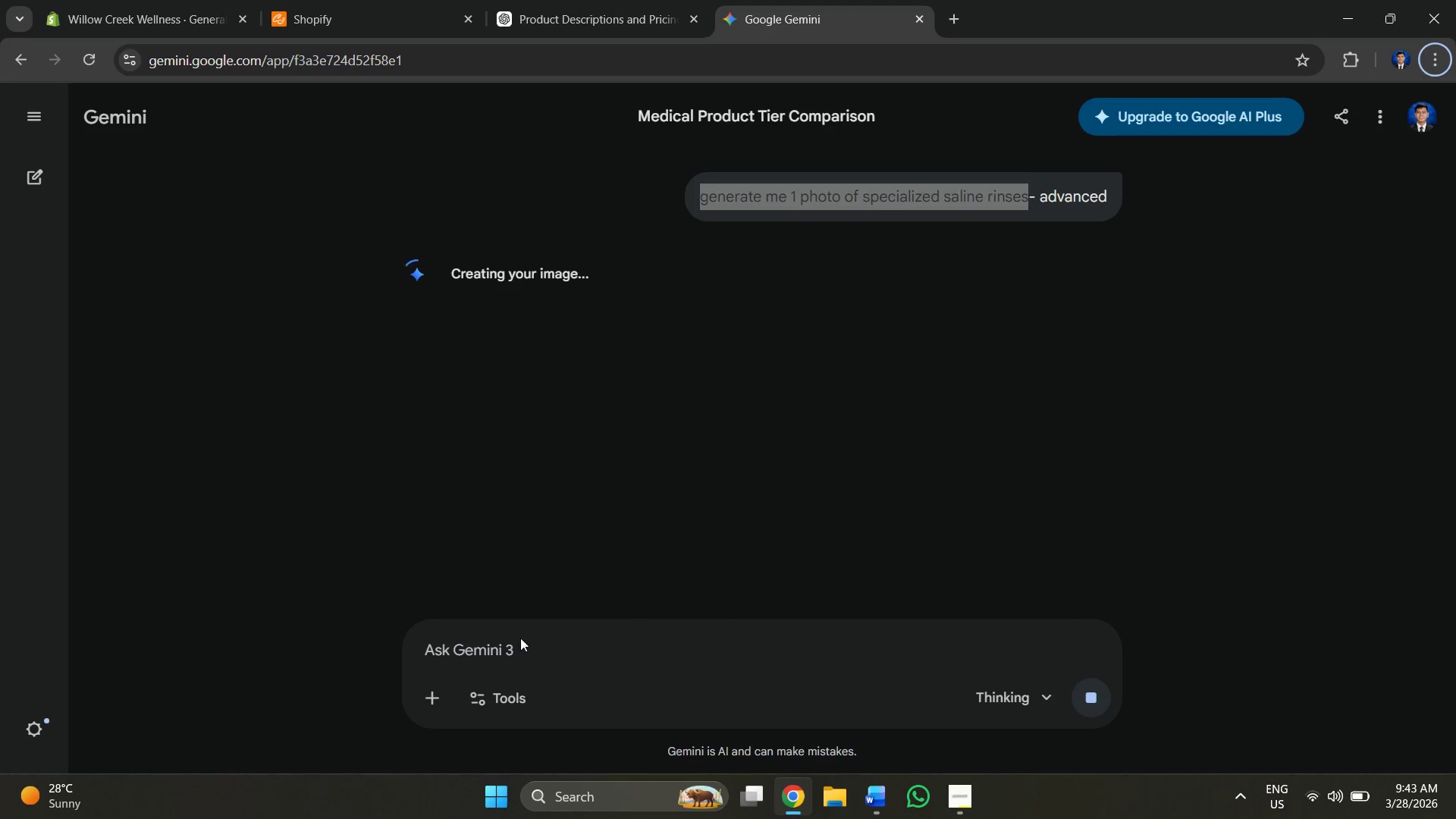 
left_click([516, 641])
 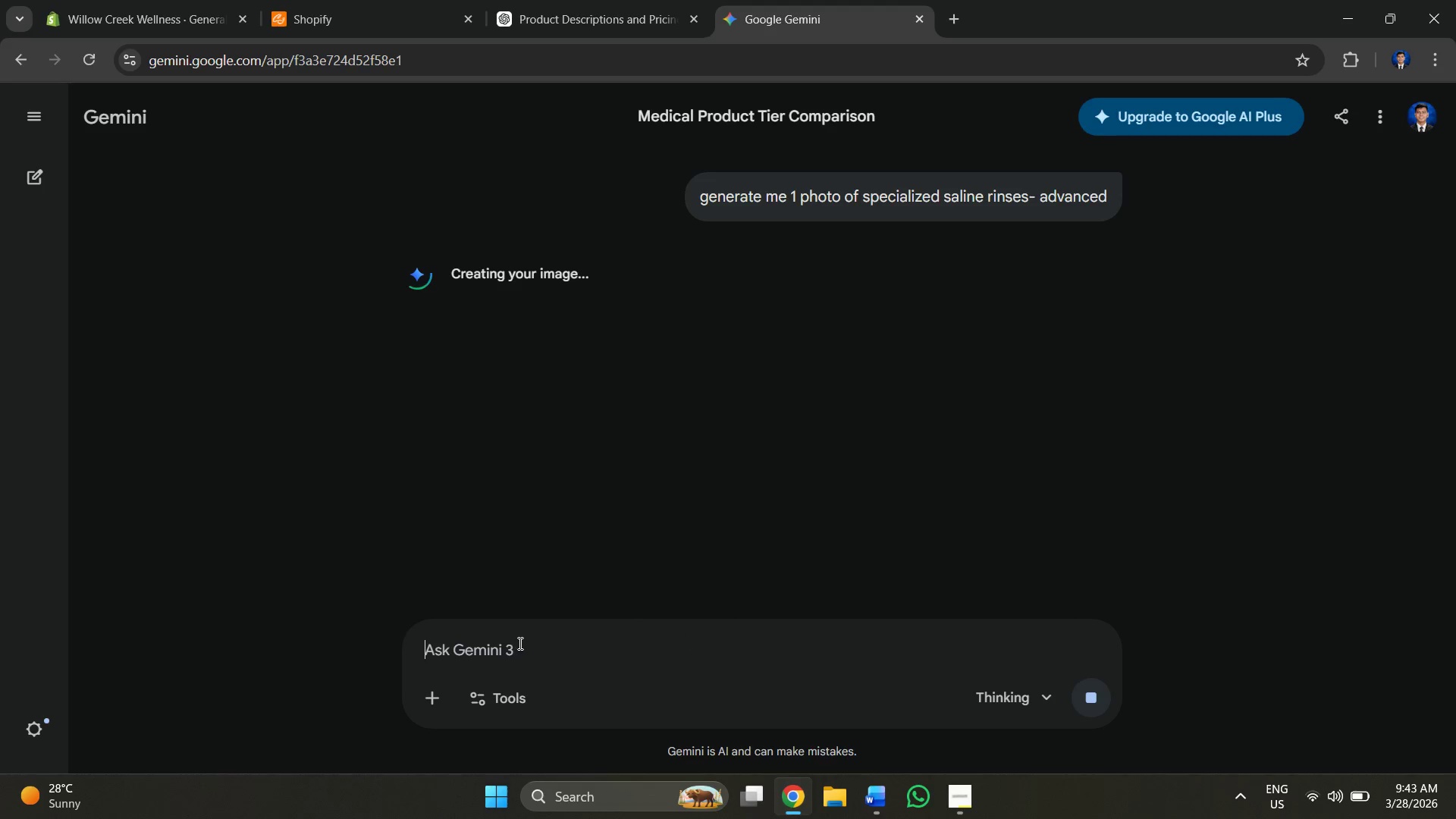 
key(Control+V)
 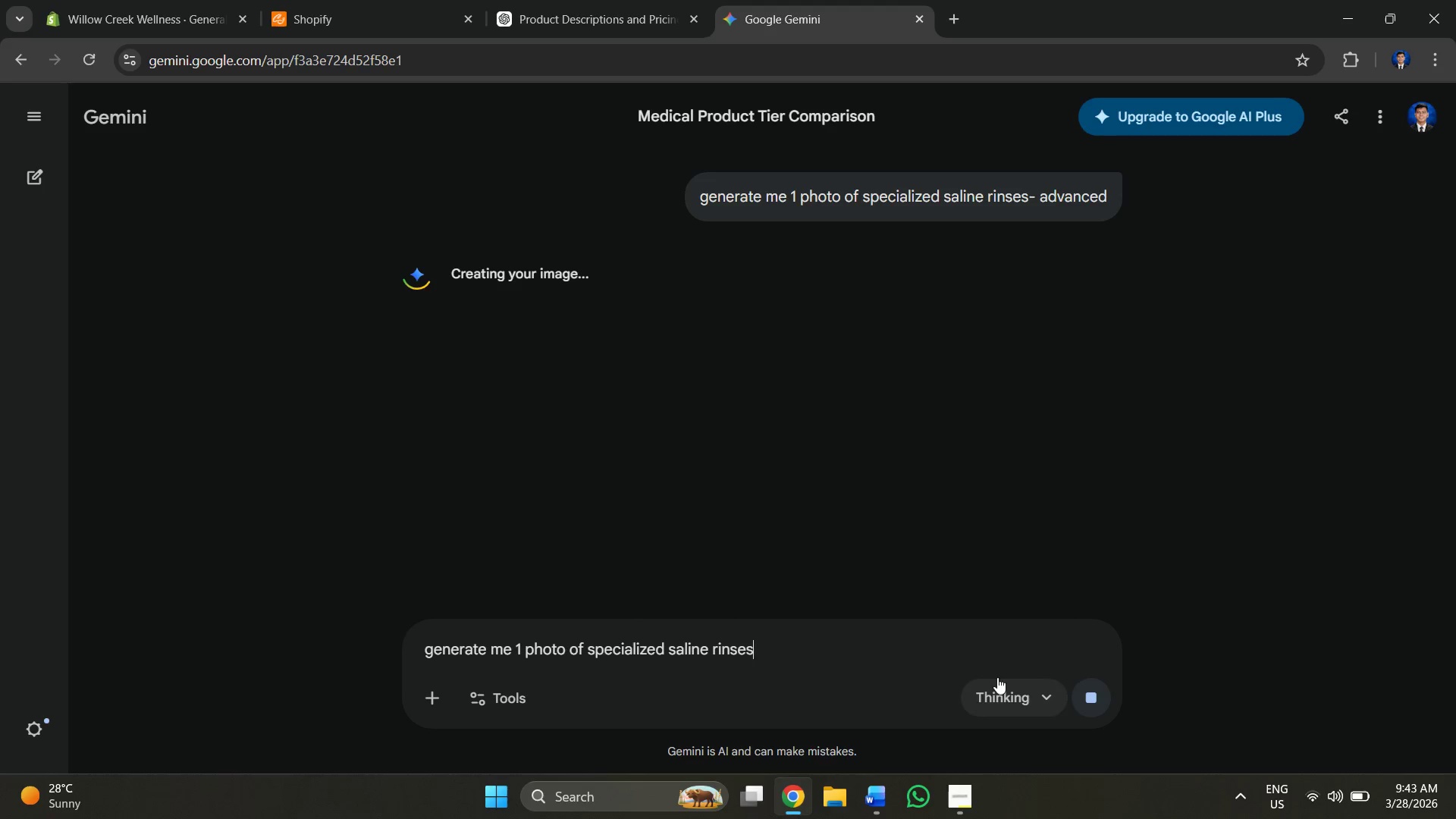 
left_click([927, 670])
 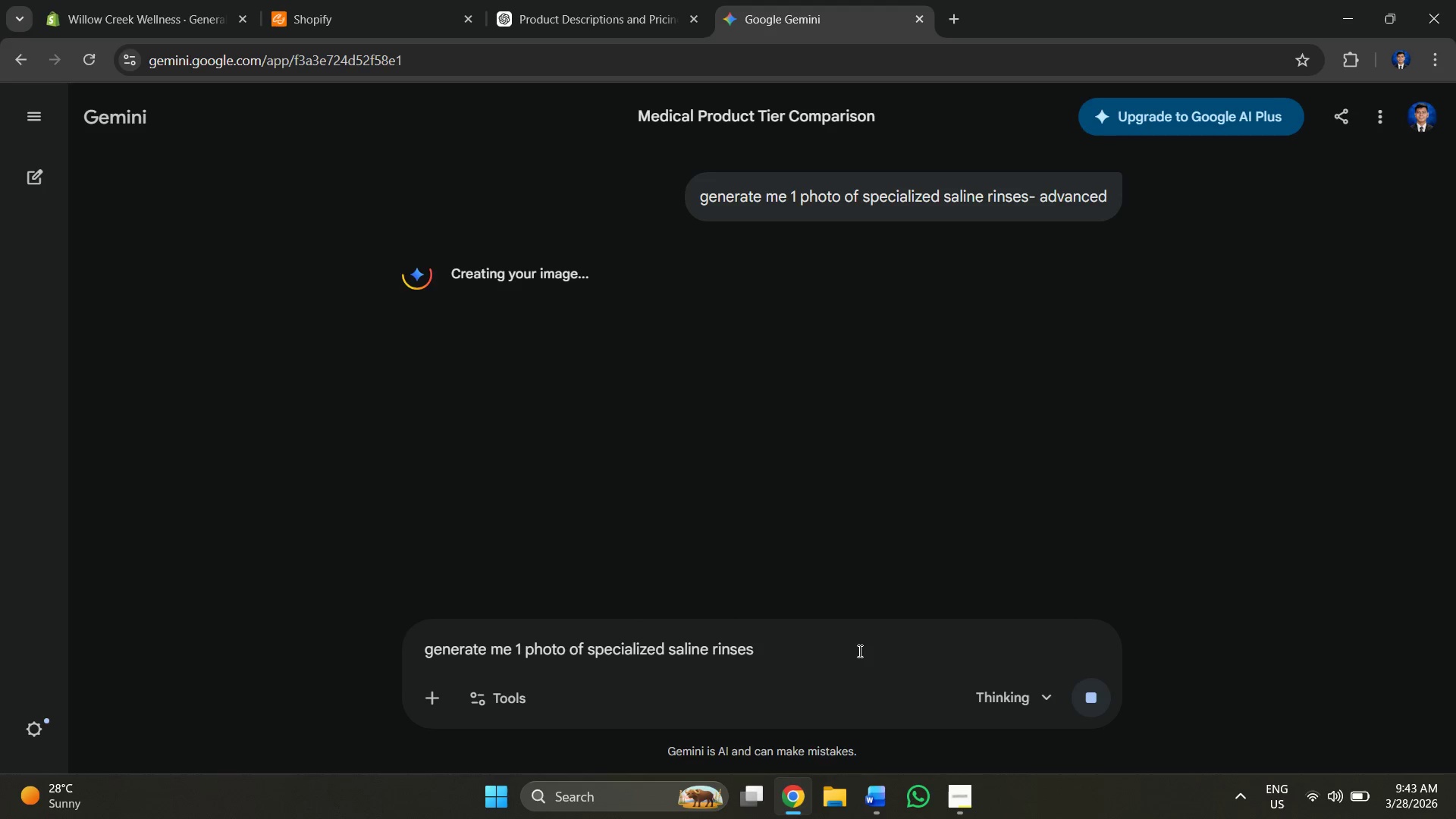 
type(- pro)
 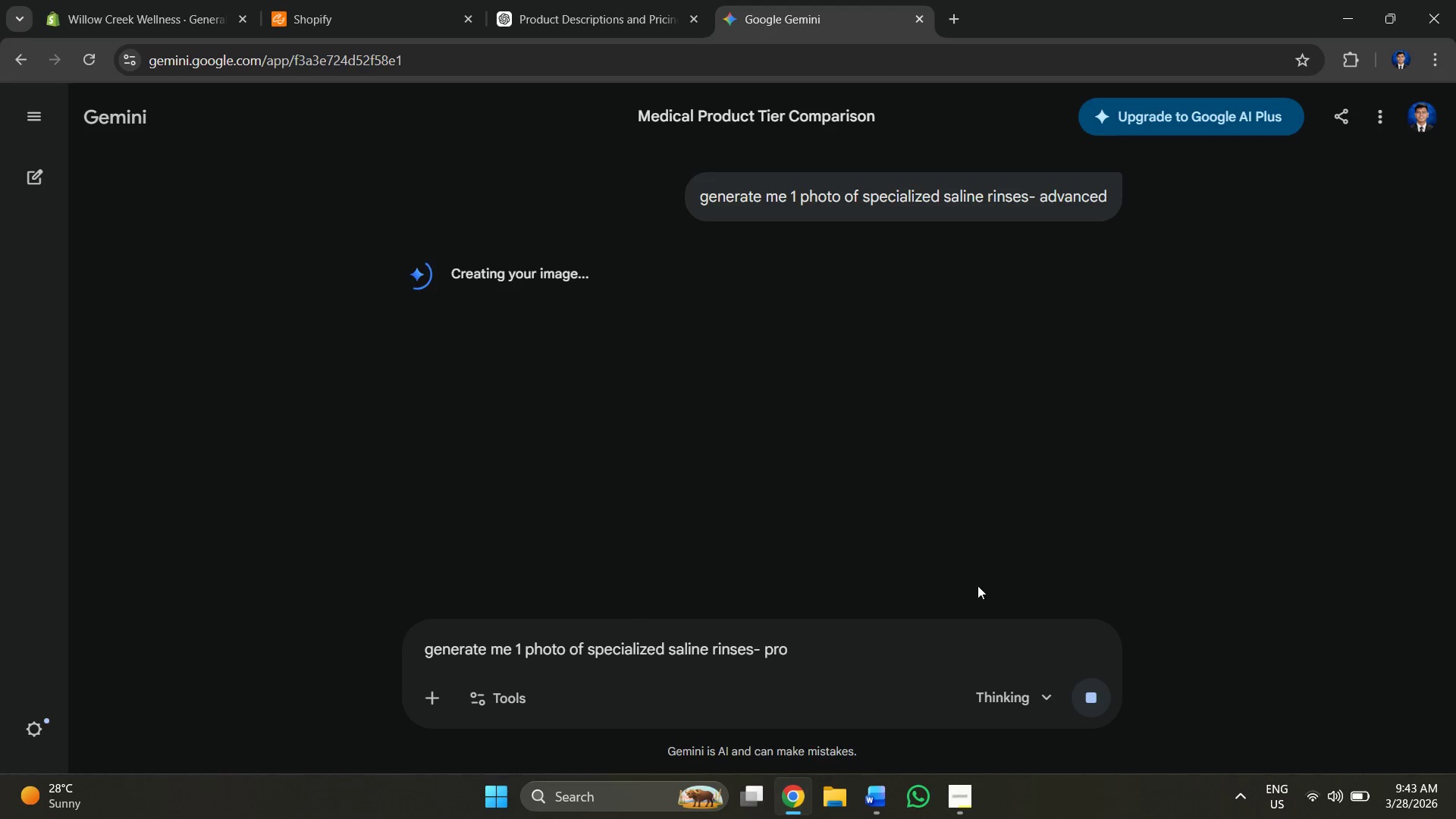 
key(Alt+AltLeft)
 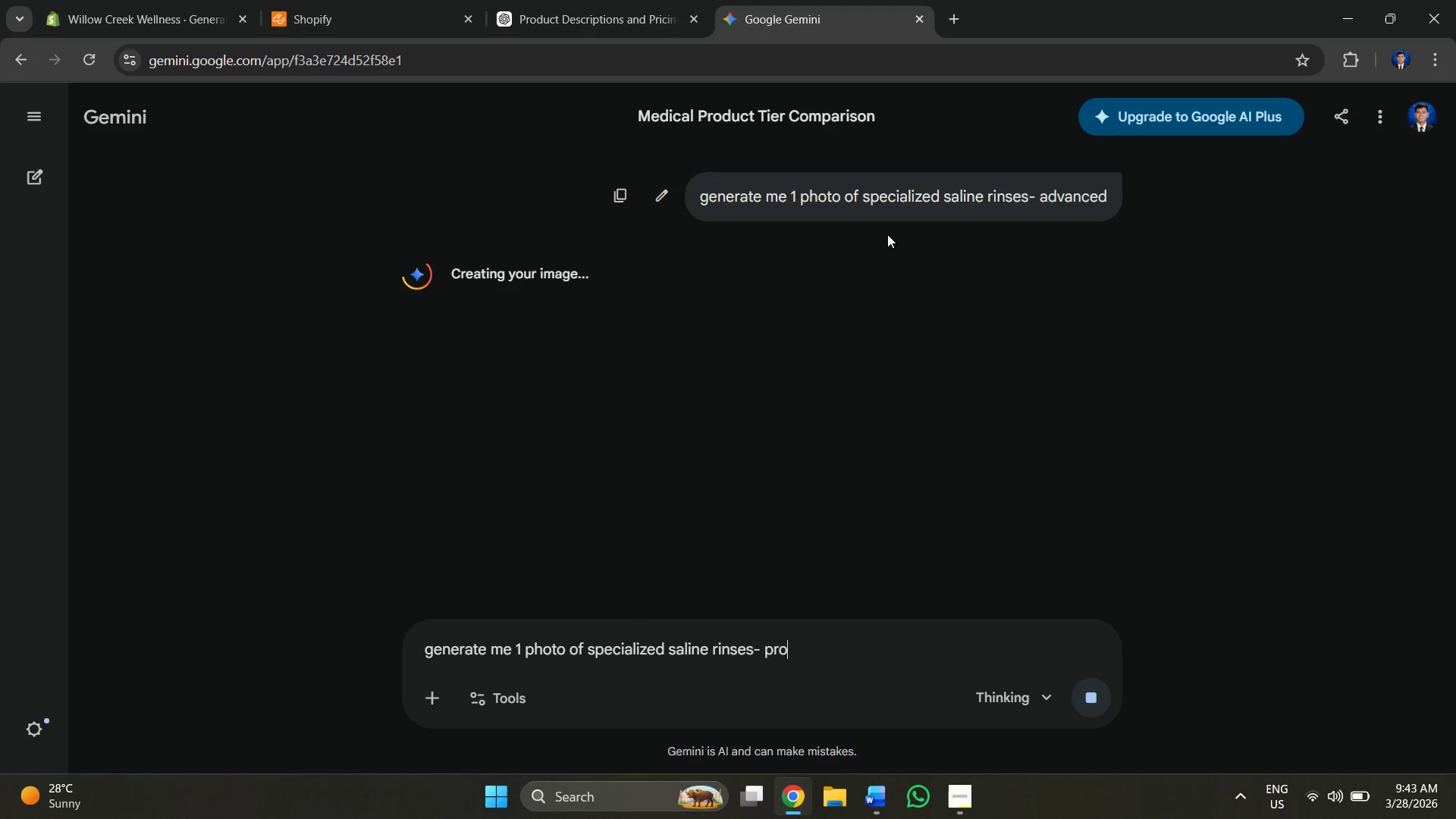 
key(Alt+Tab)